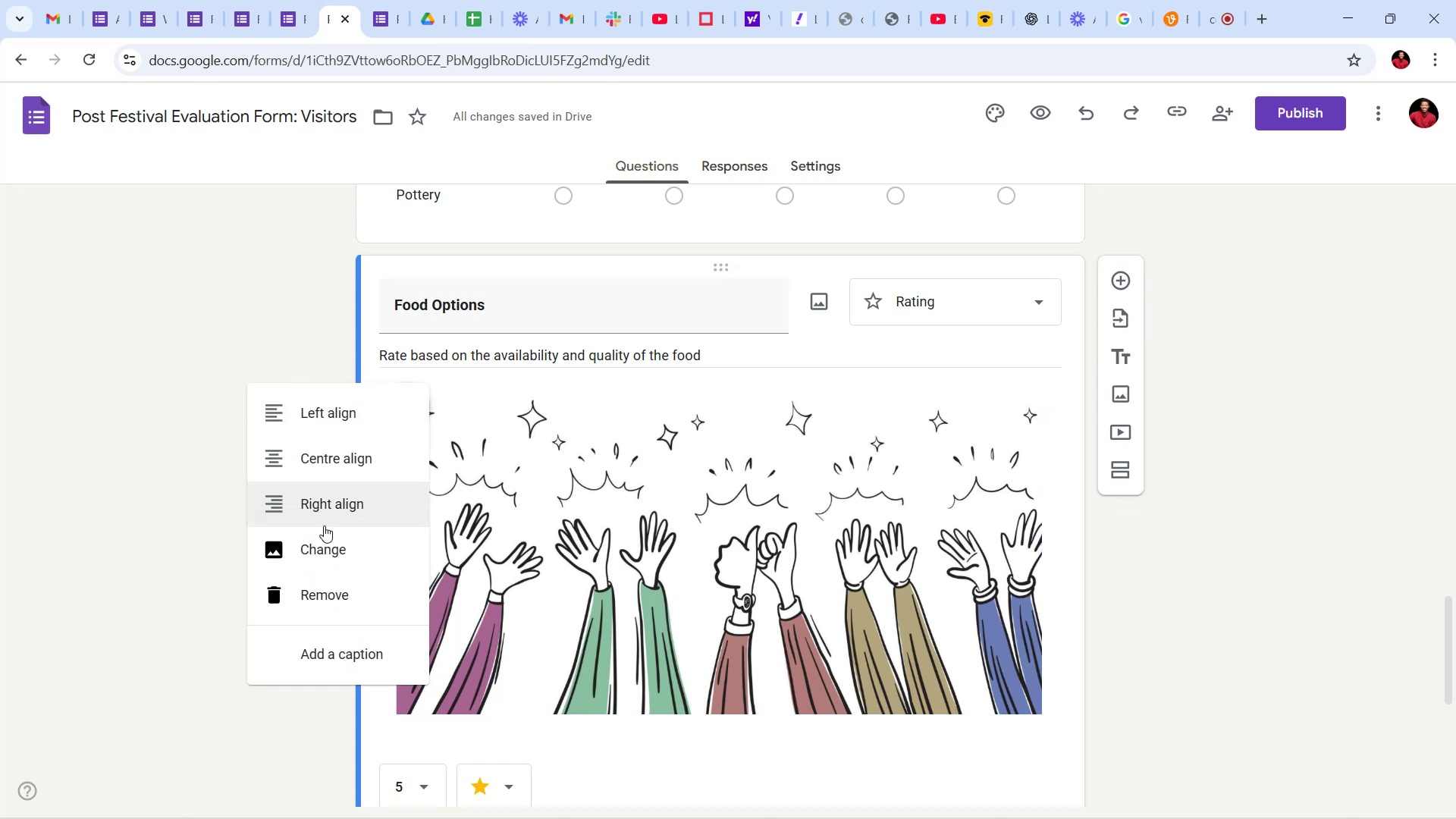 
left_click_drag(start_coordinate=[320, 539], to_coordinate=[315, 538])
 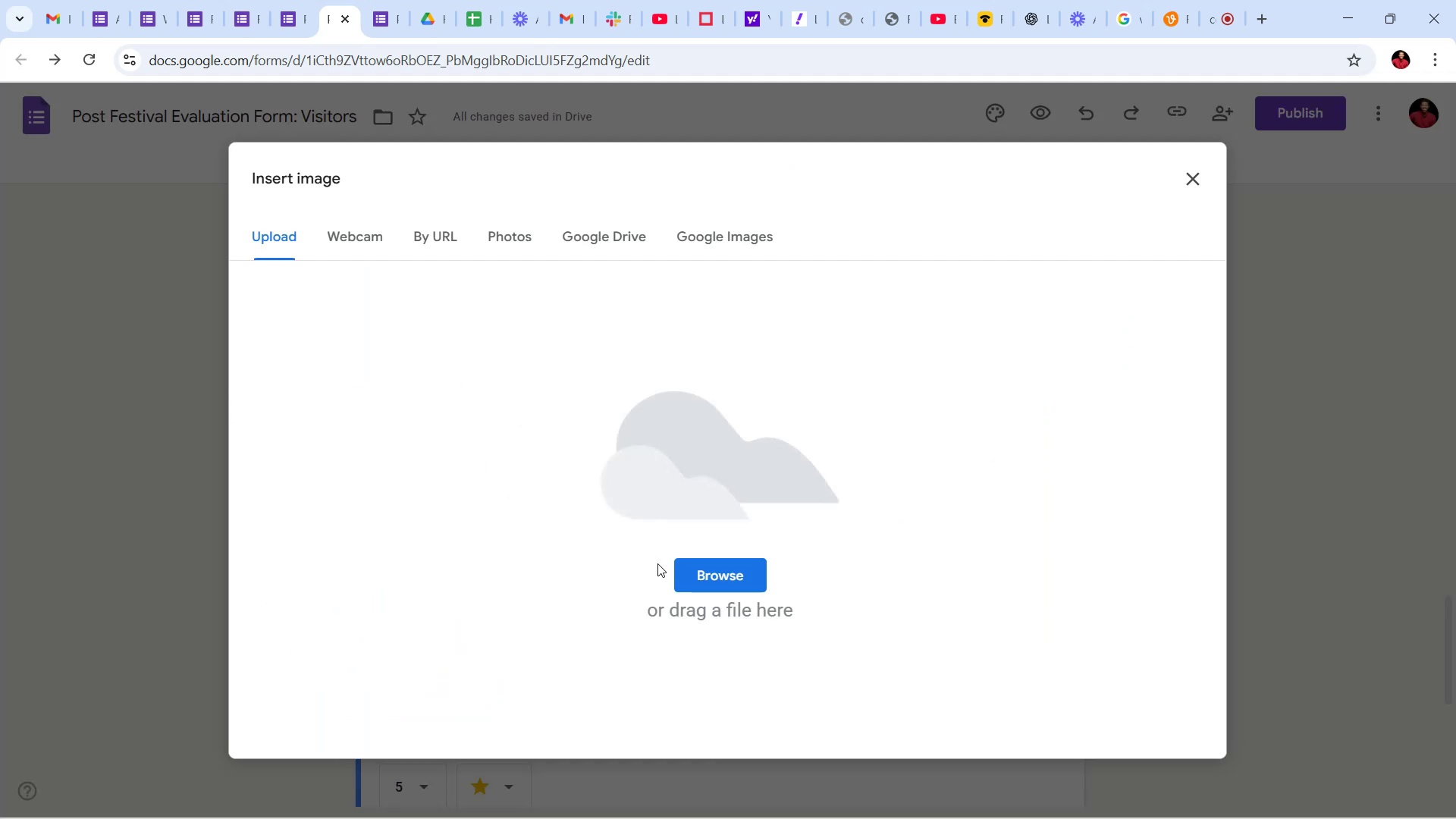 
left_click([696, 563])
 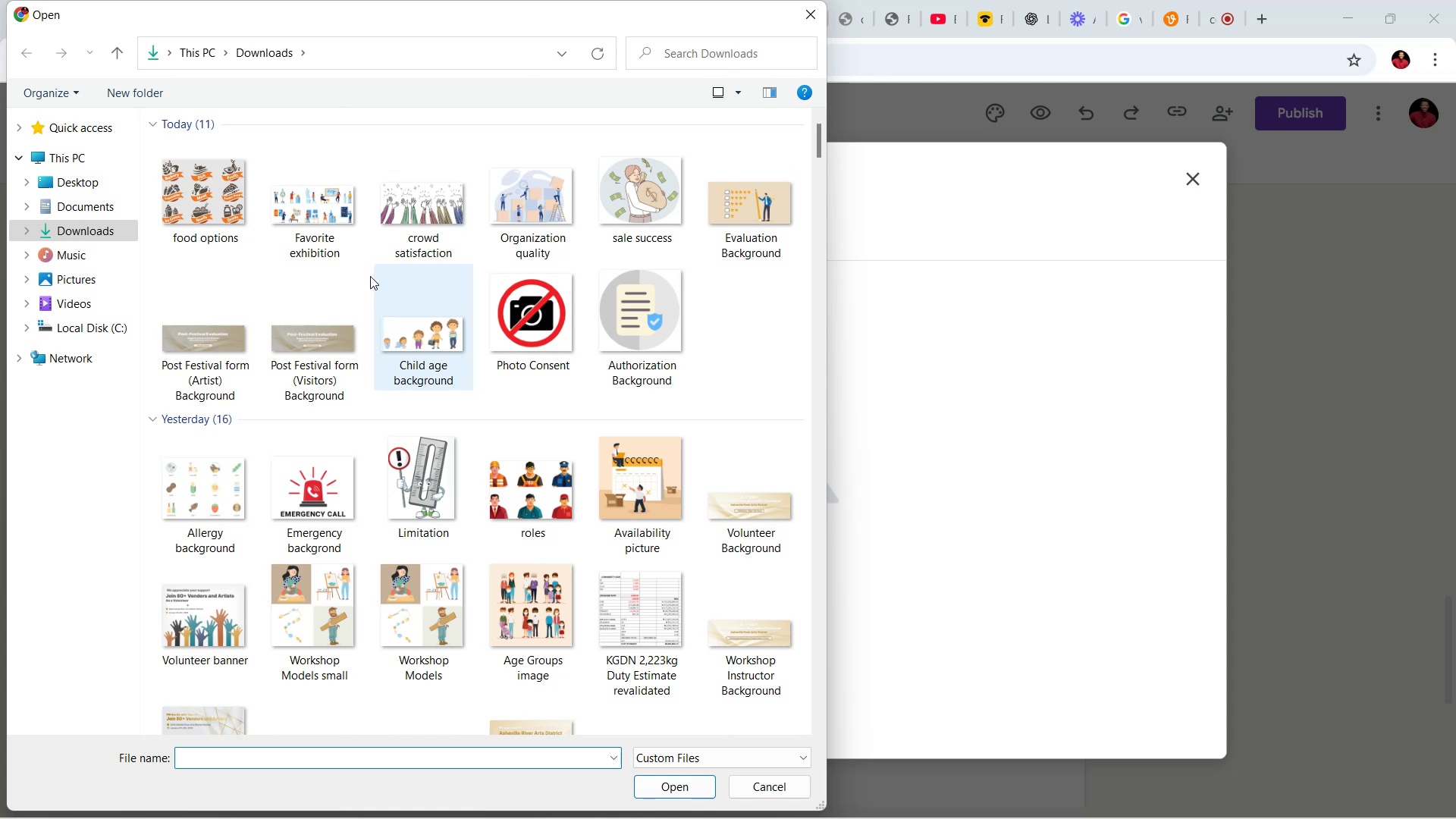 
left_click([213, 209])
 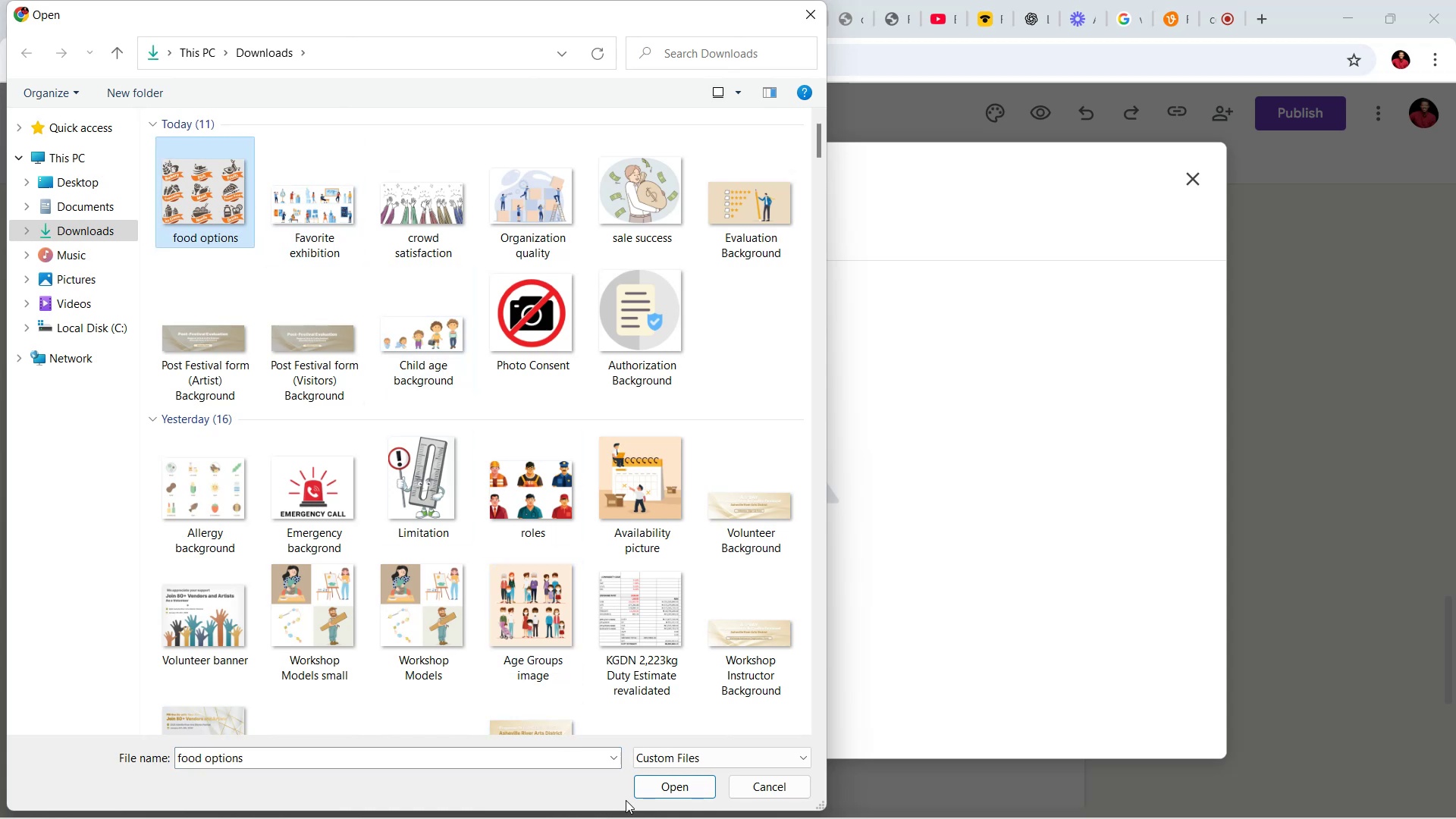 
left_click([637, 788])
 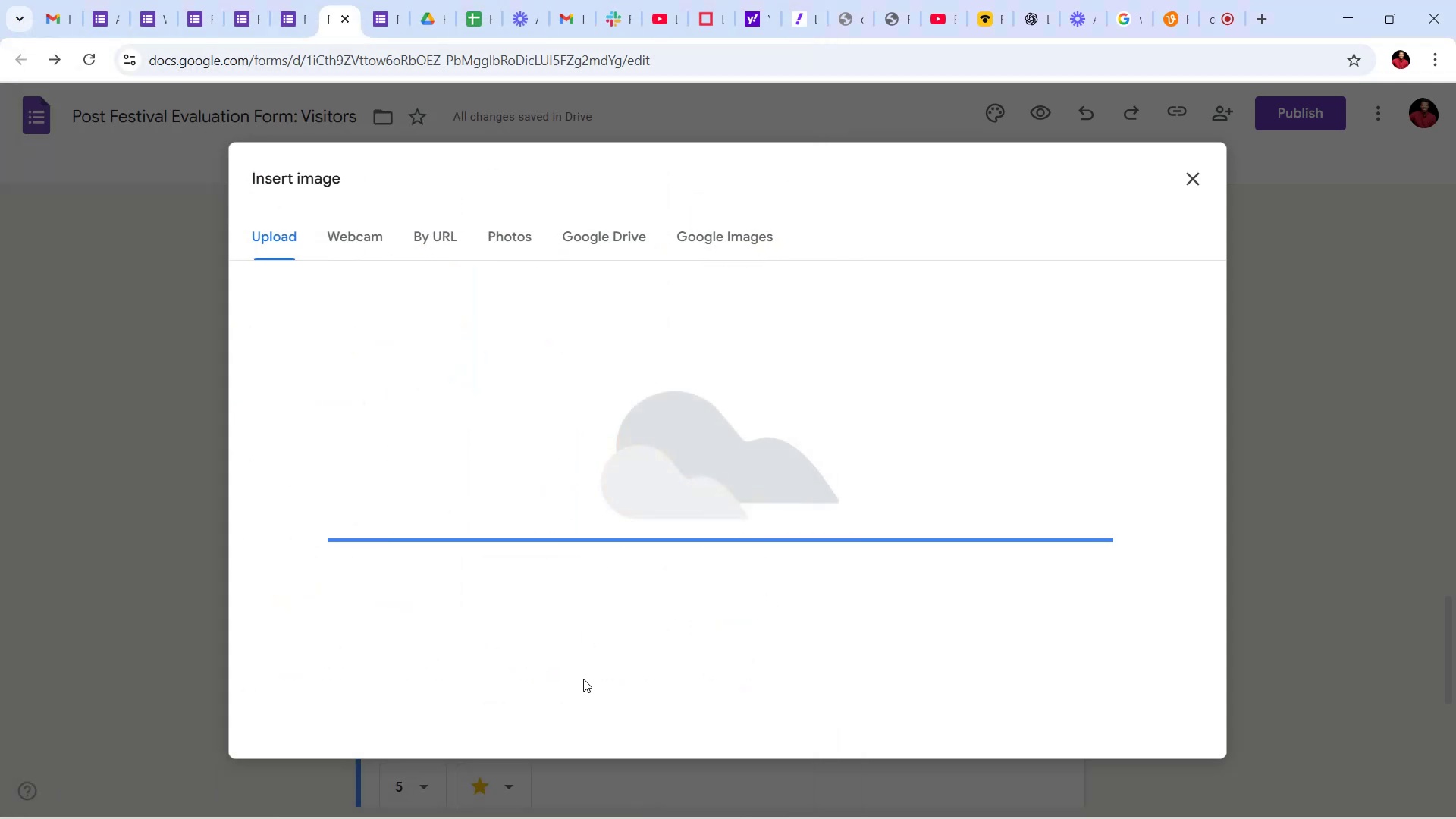 
wait(11.78)
 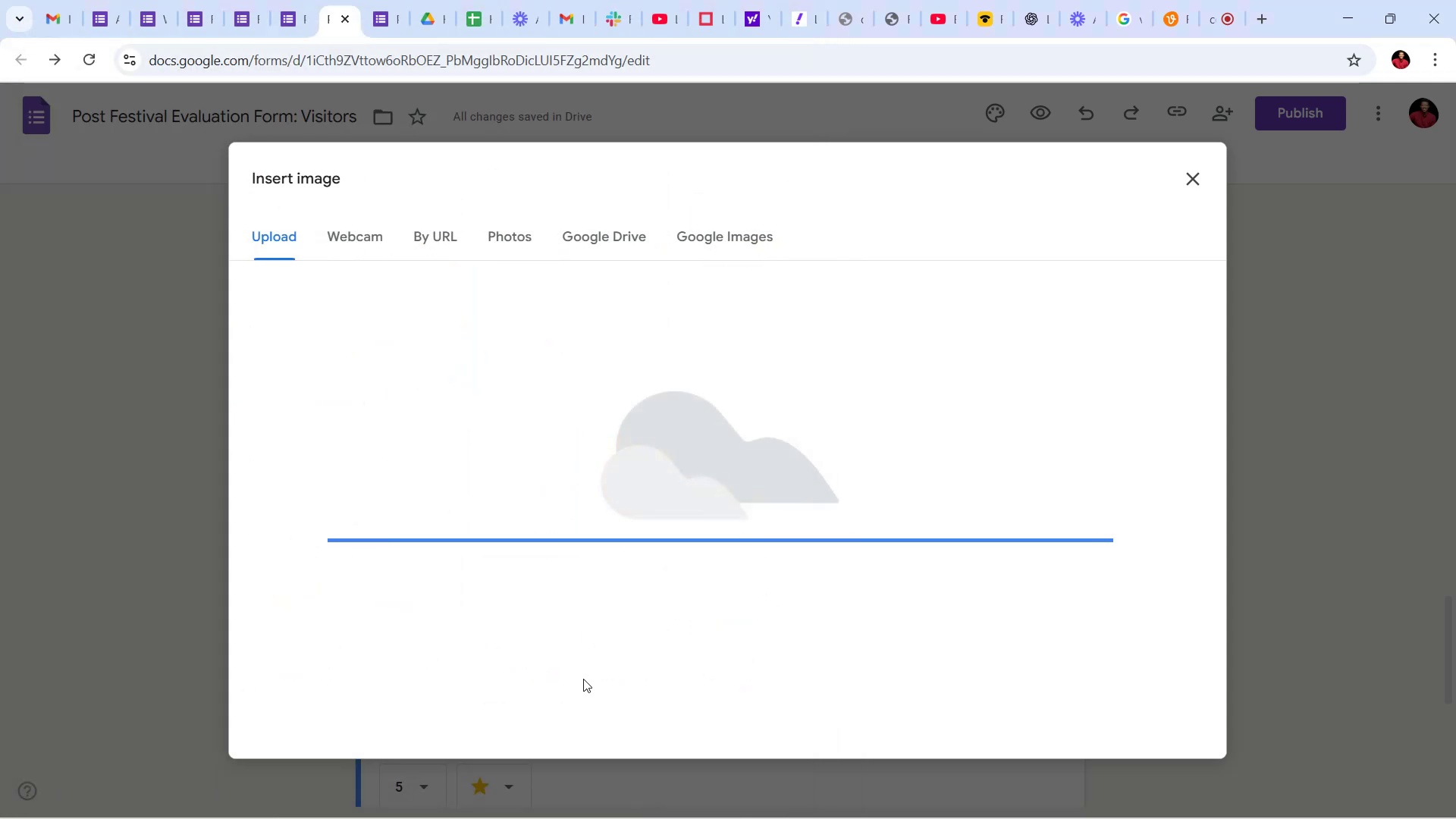 
scroll: coordinate [557, 605], scroll_direction: down, amount: 5.0
 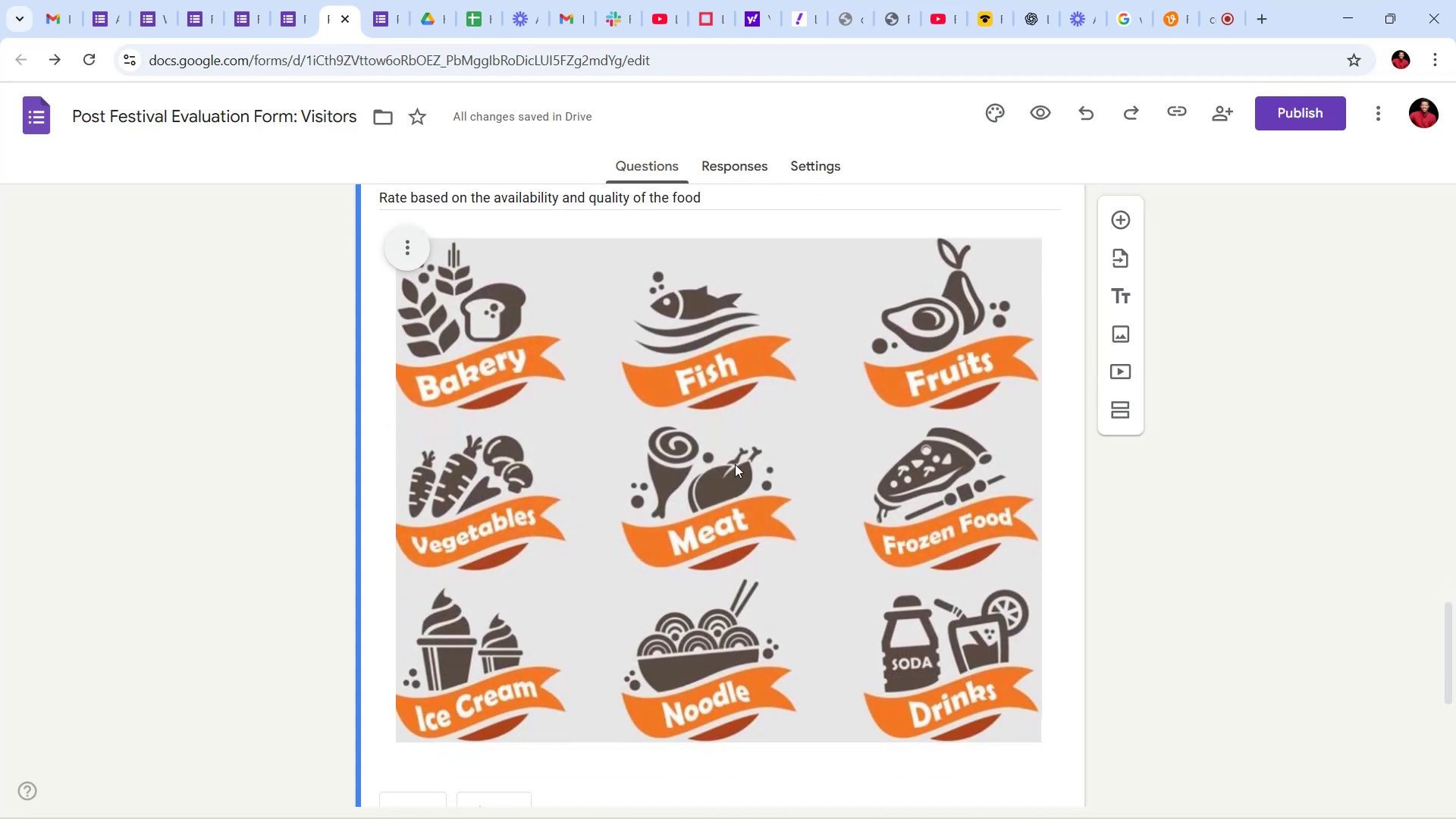 
left_click([739, 462])
 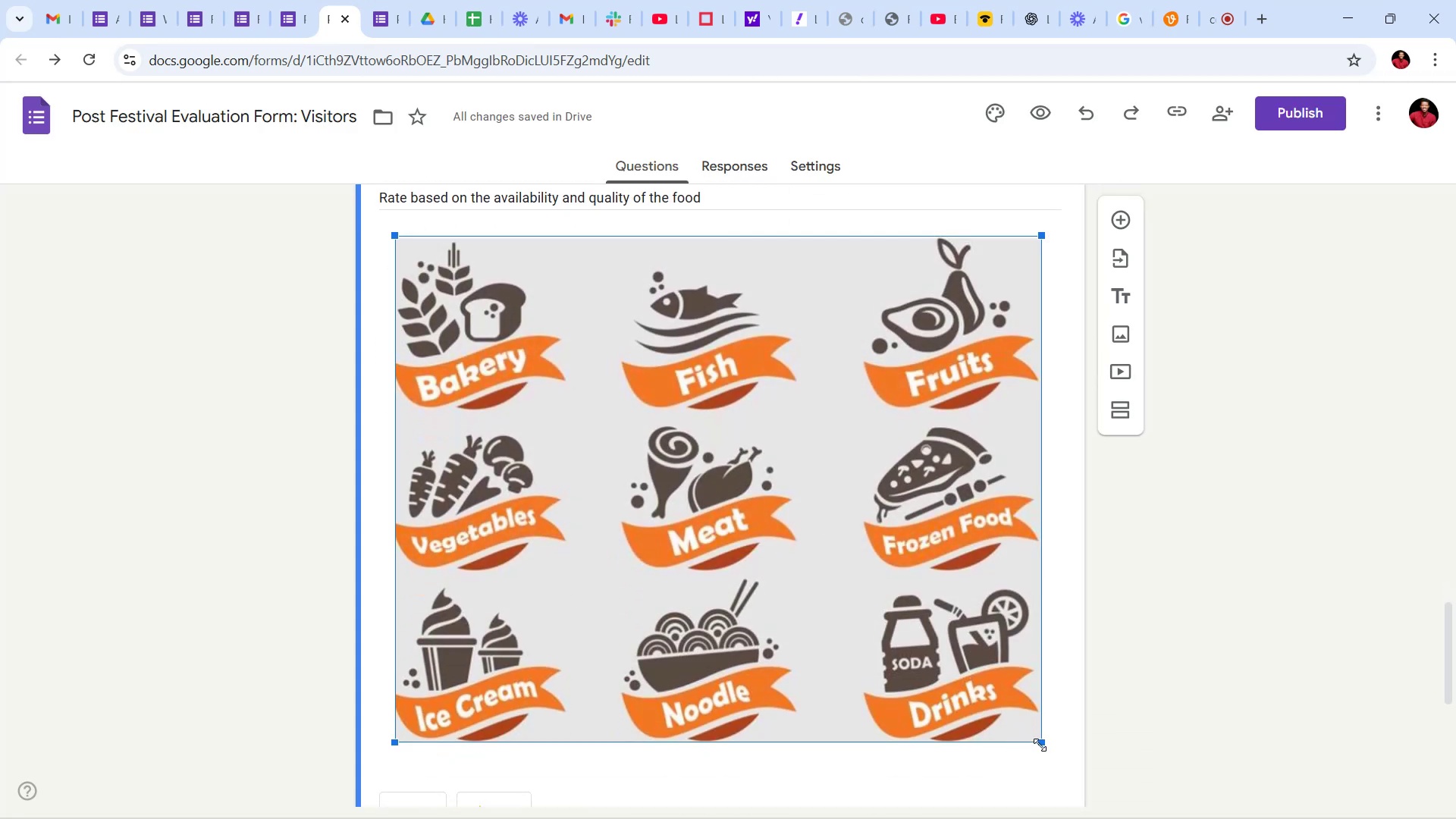 
left_click_drag(start_coordinate=[1040, 745], to_coordinate=[888, 465])
 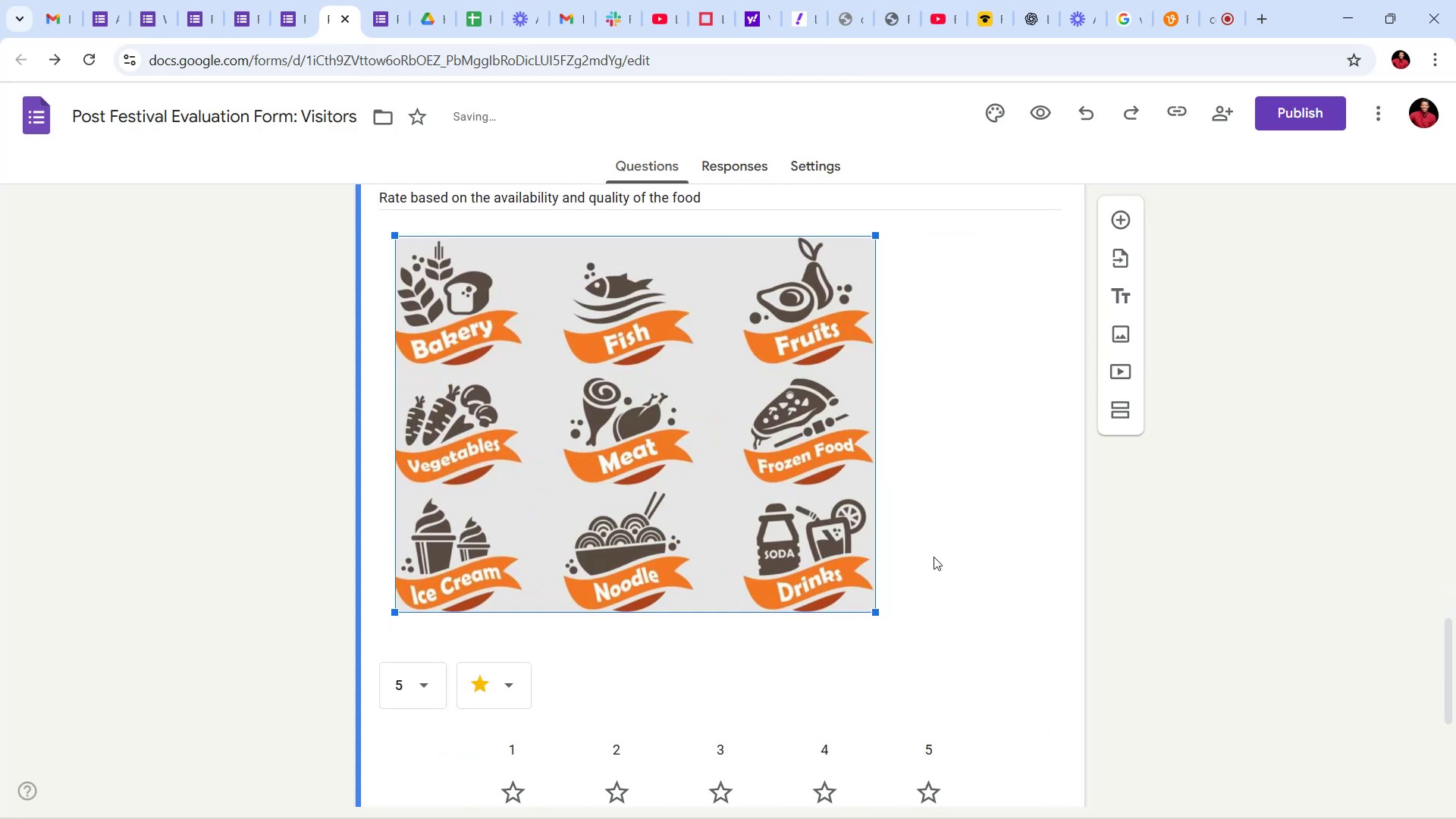 
left_click([934, 557])
 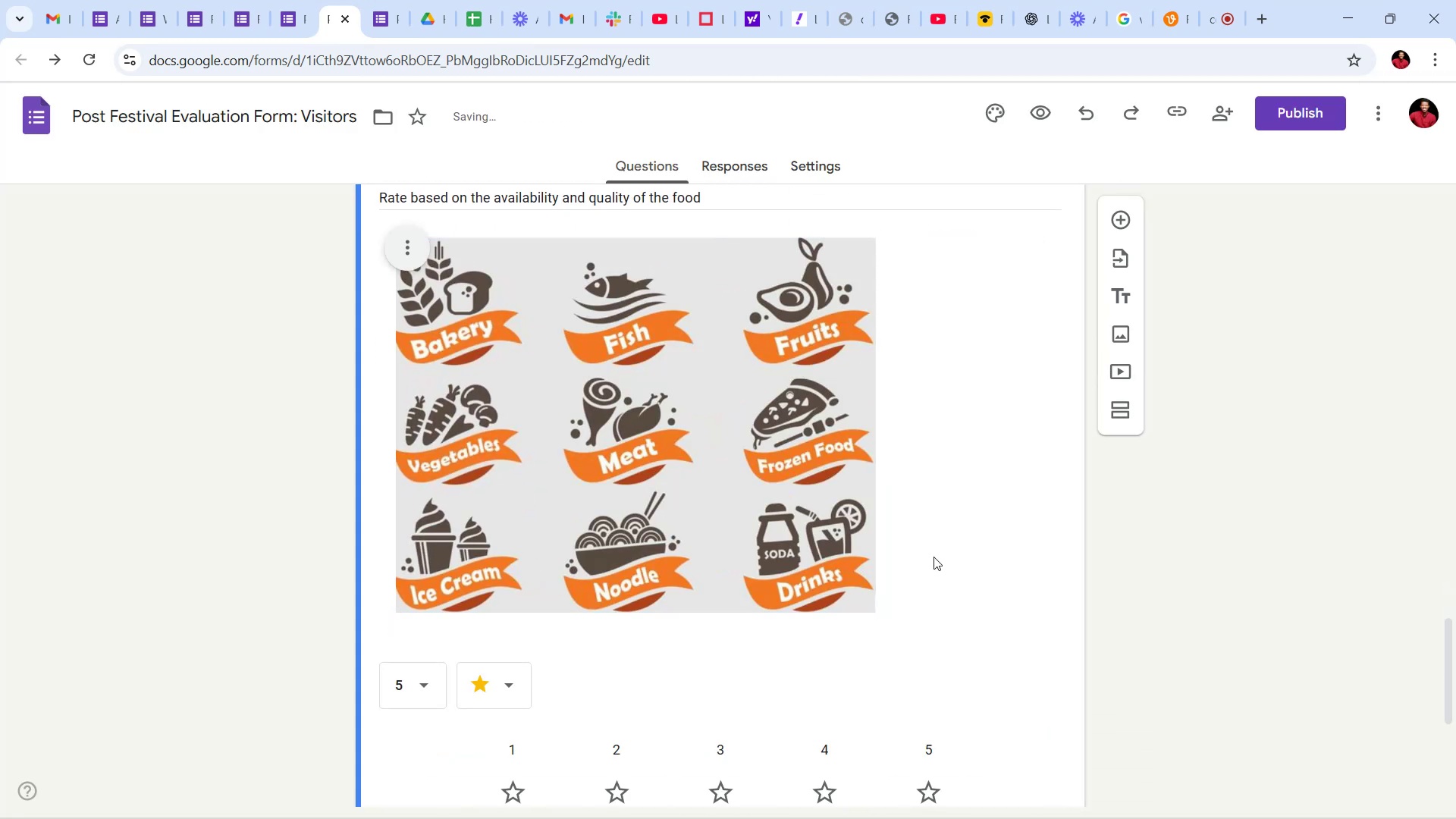 
scroll: coordinate [934, 559], scroll_direction: down, amount: 5.0
 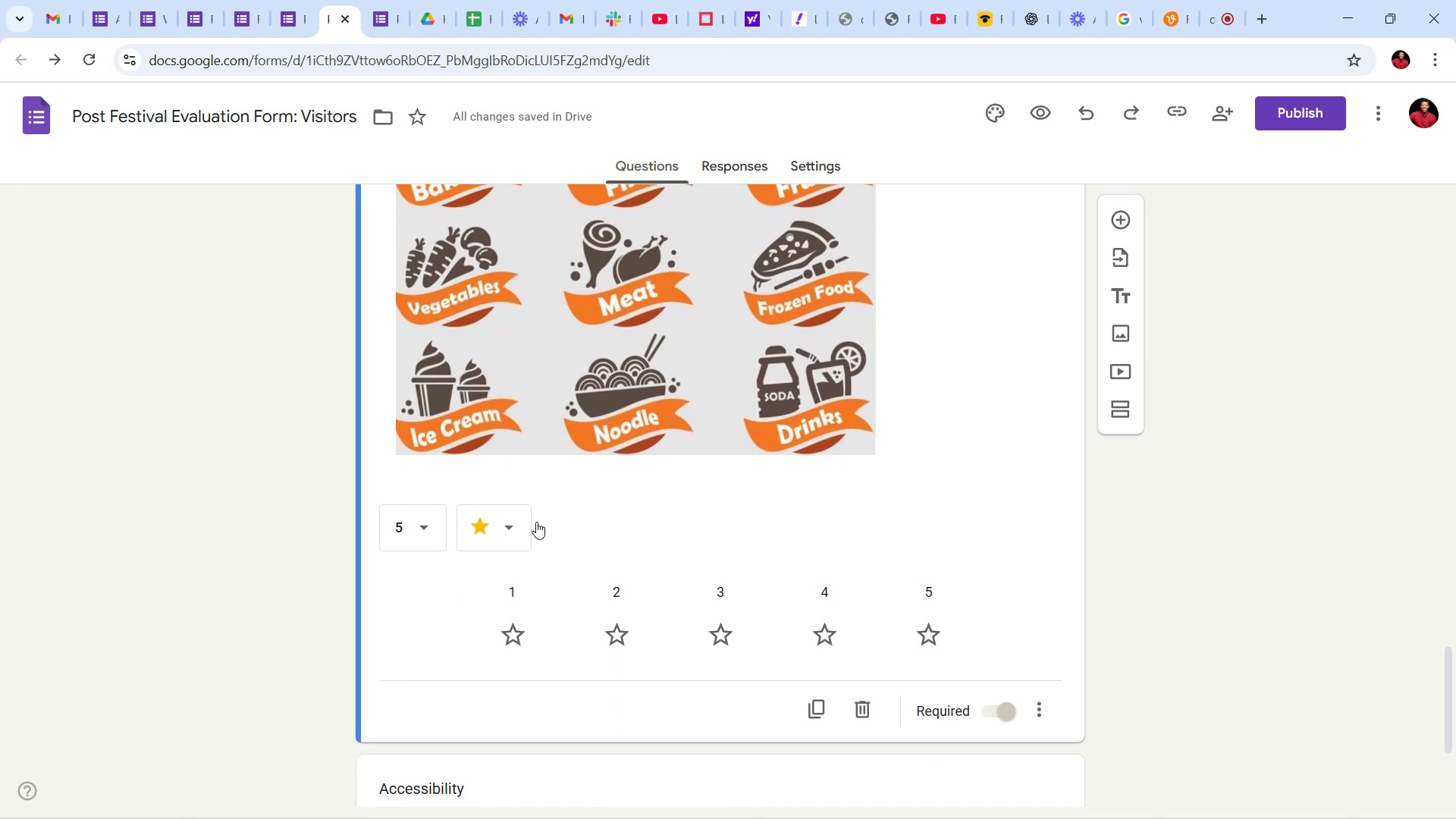 
scroll: coordinate [743, 374], scroll_direction: up, amount: 9.0
 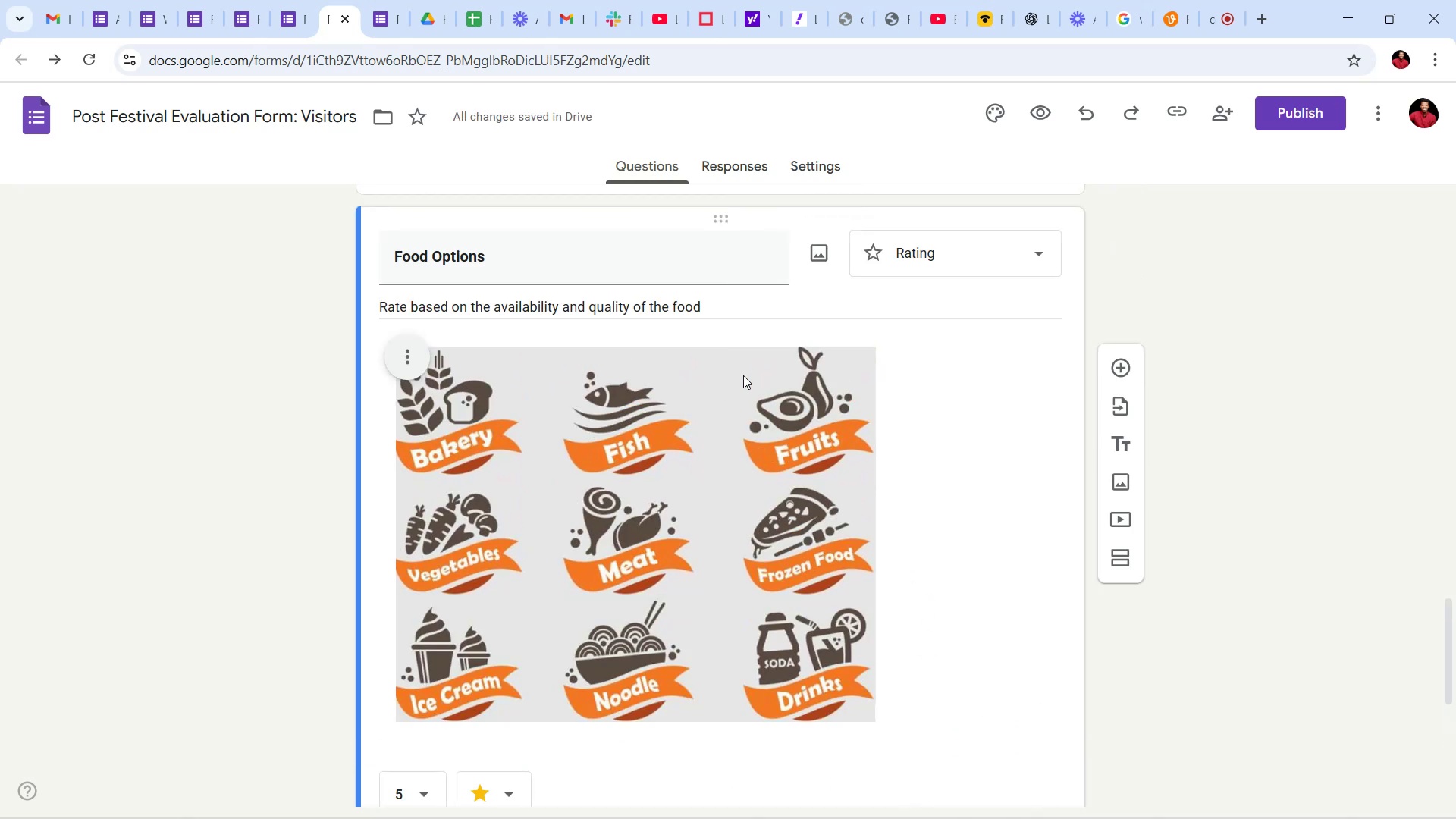 
left_click([701, 470])
 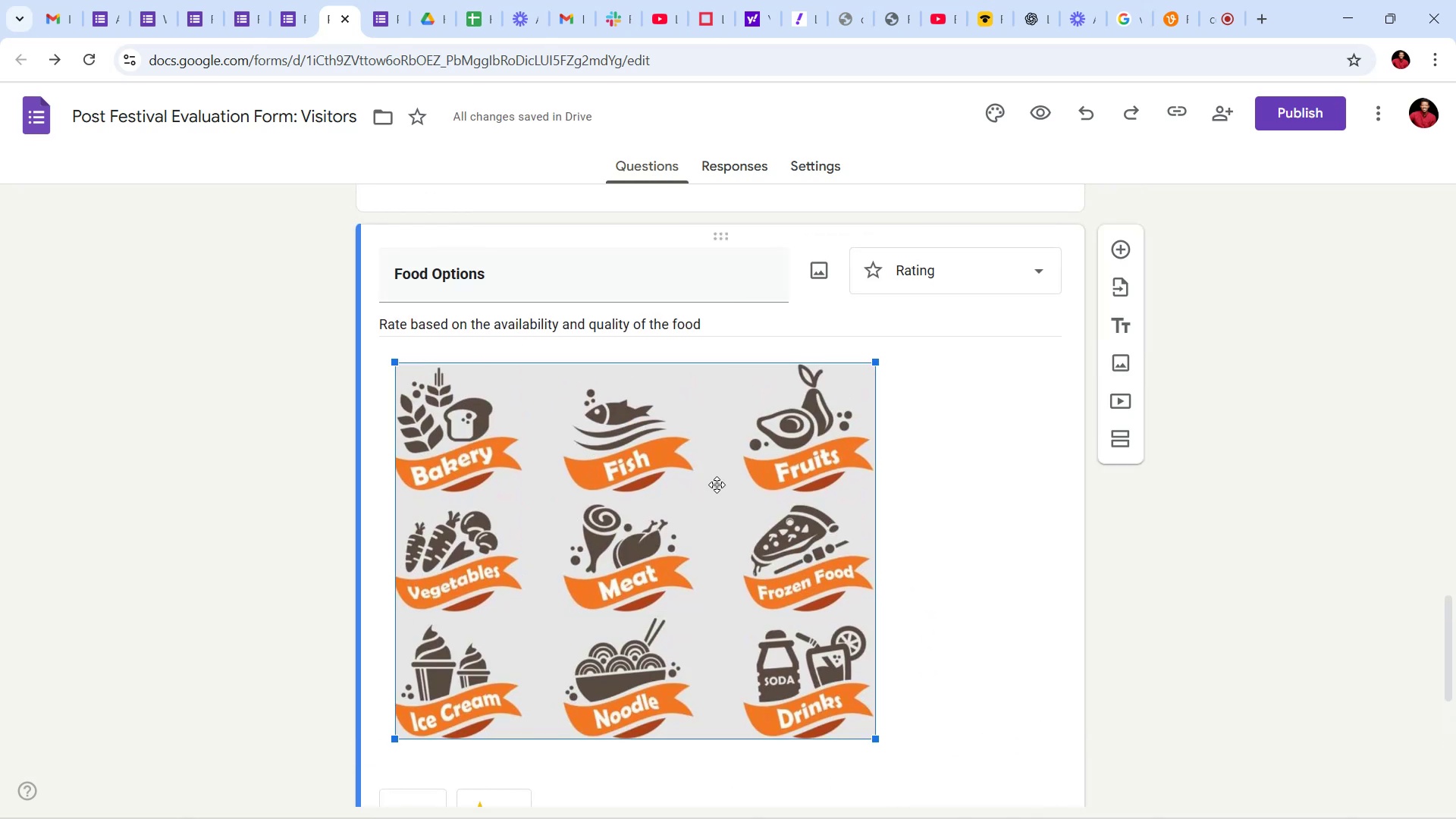 
left_click([933, 458])
 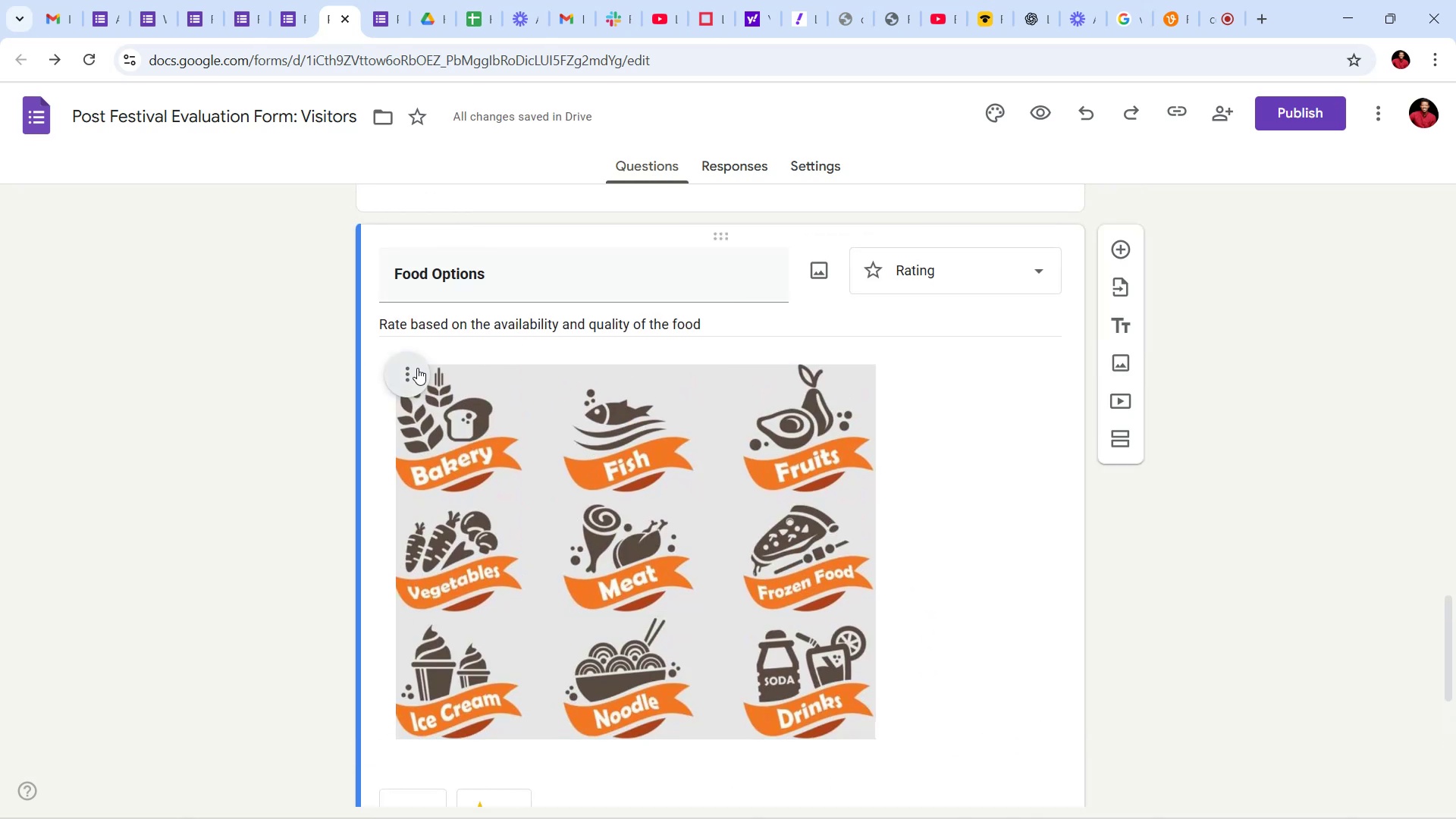 
left_click([412, 364])
 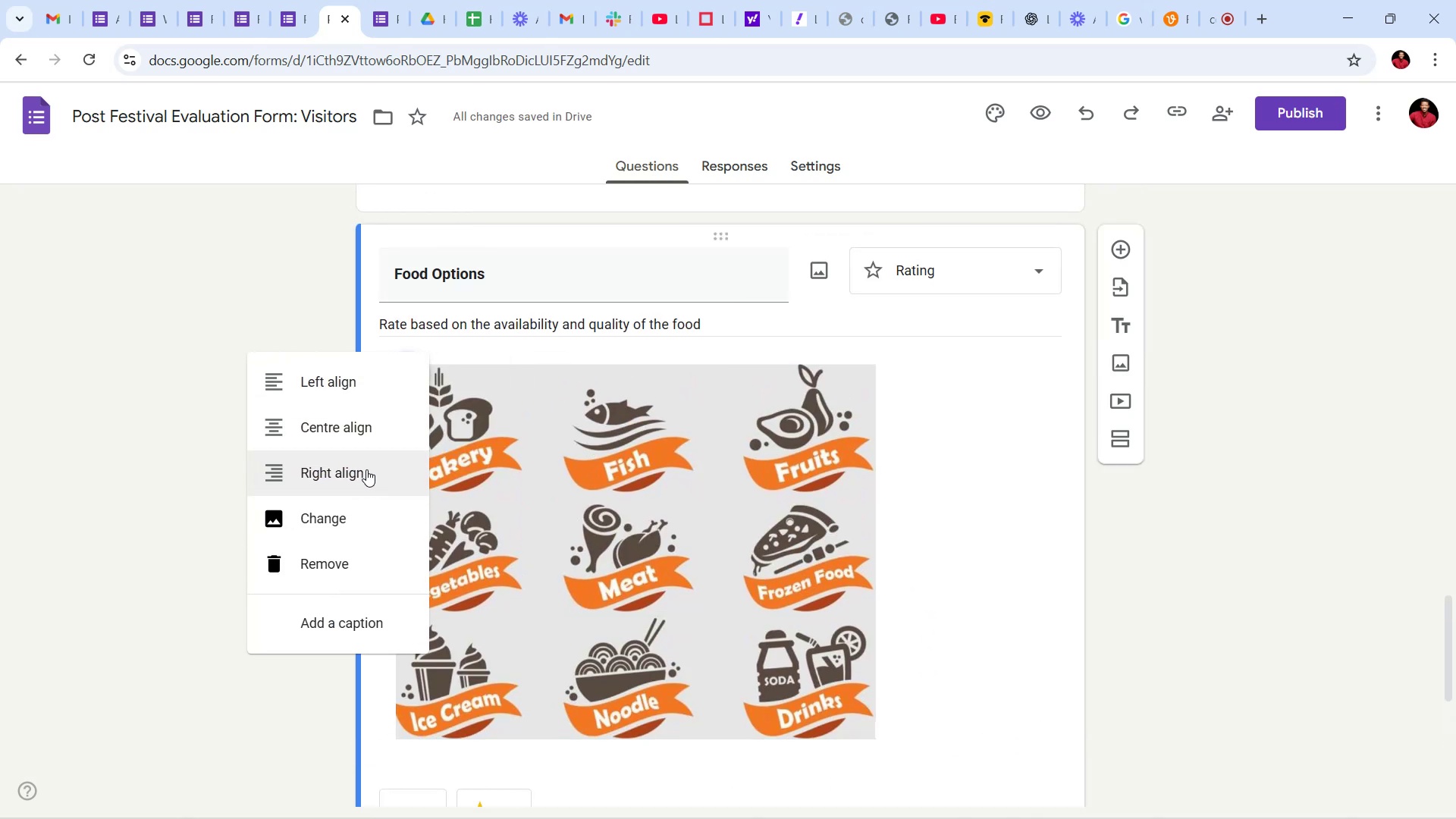 
left_click([358, 422])
 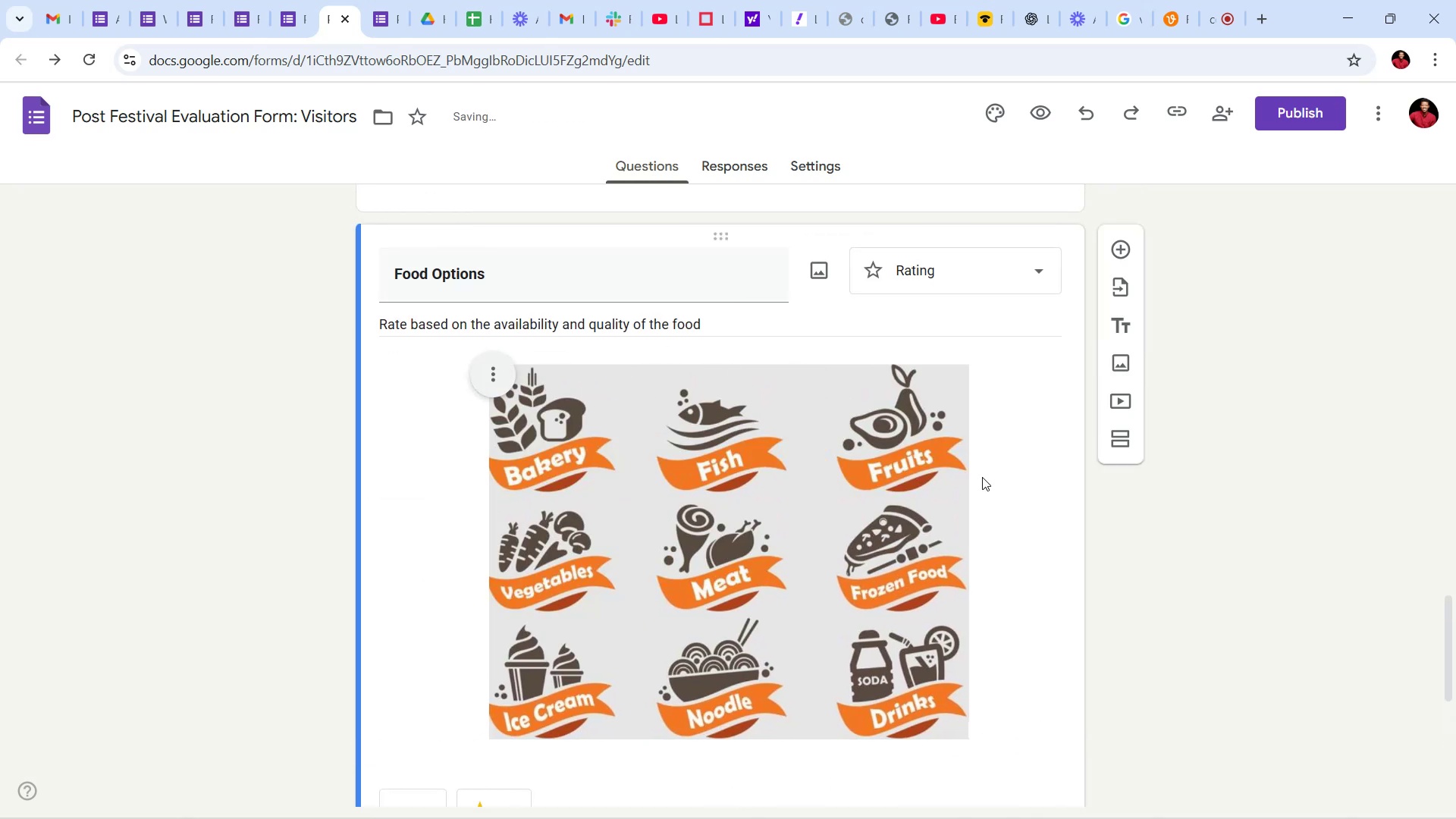 
left_click([984, 476])
 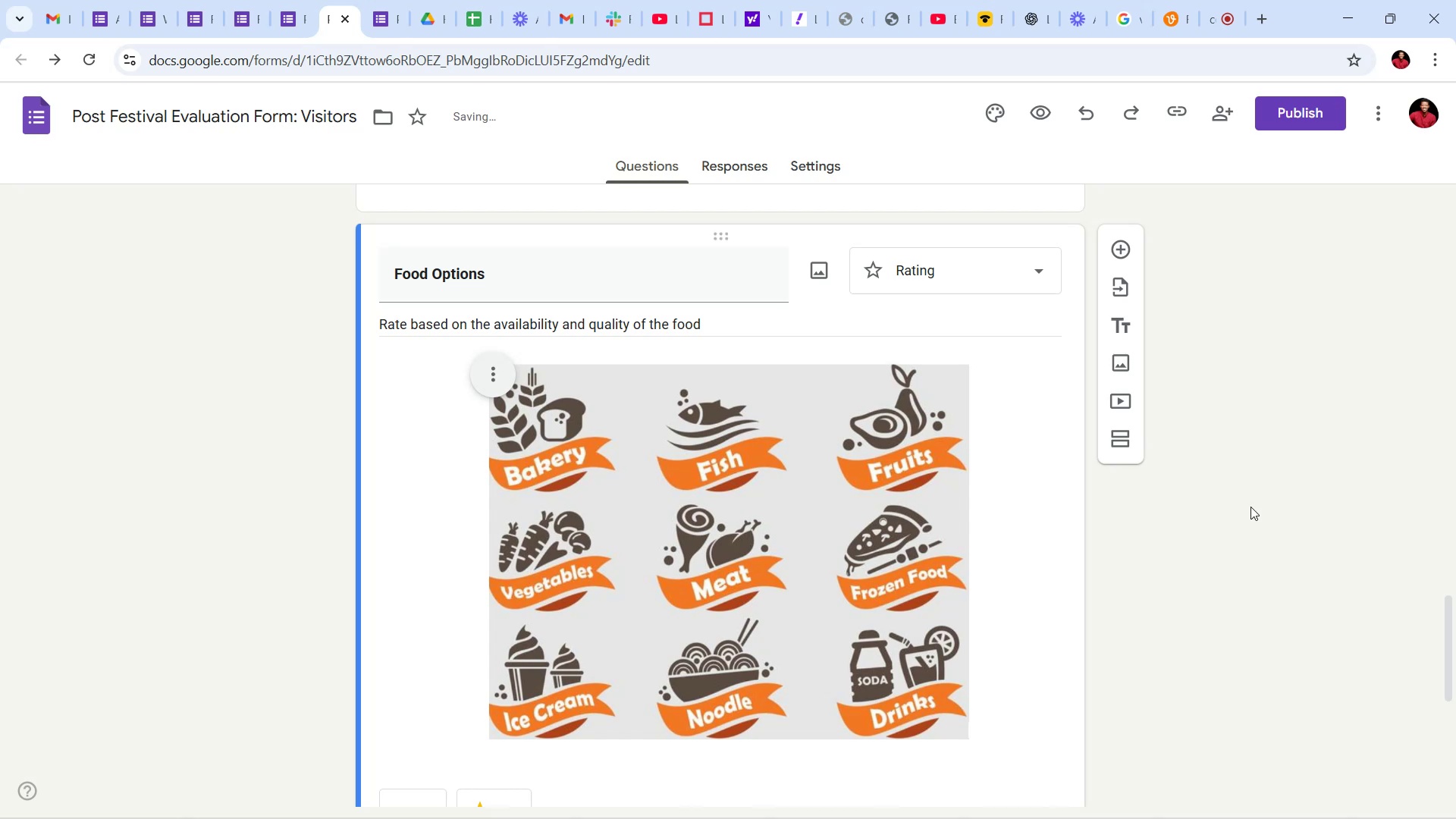 
scroll: coordinate [1250, 507], scroll_direction: down, amount: 3.0
 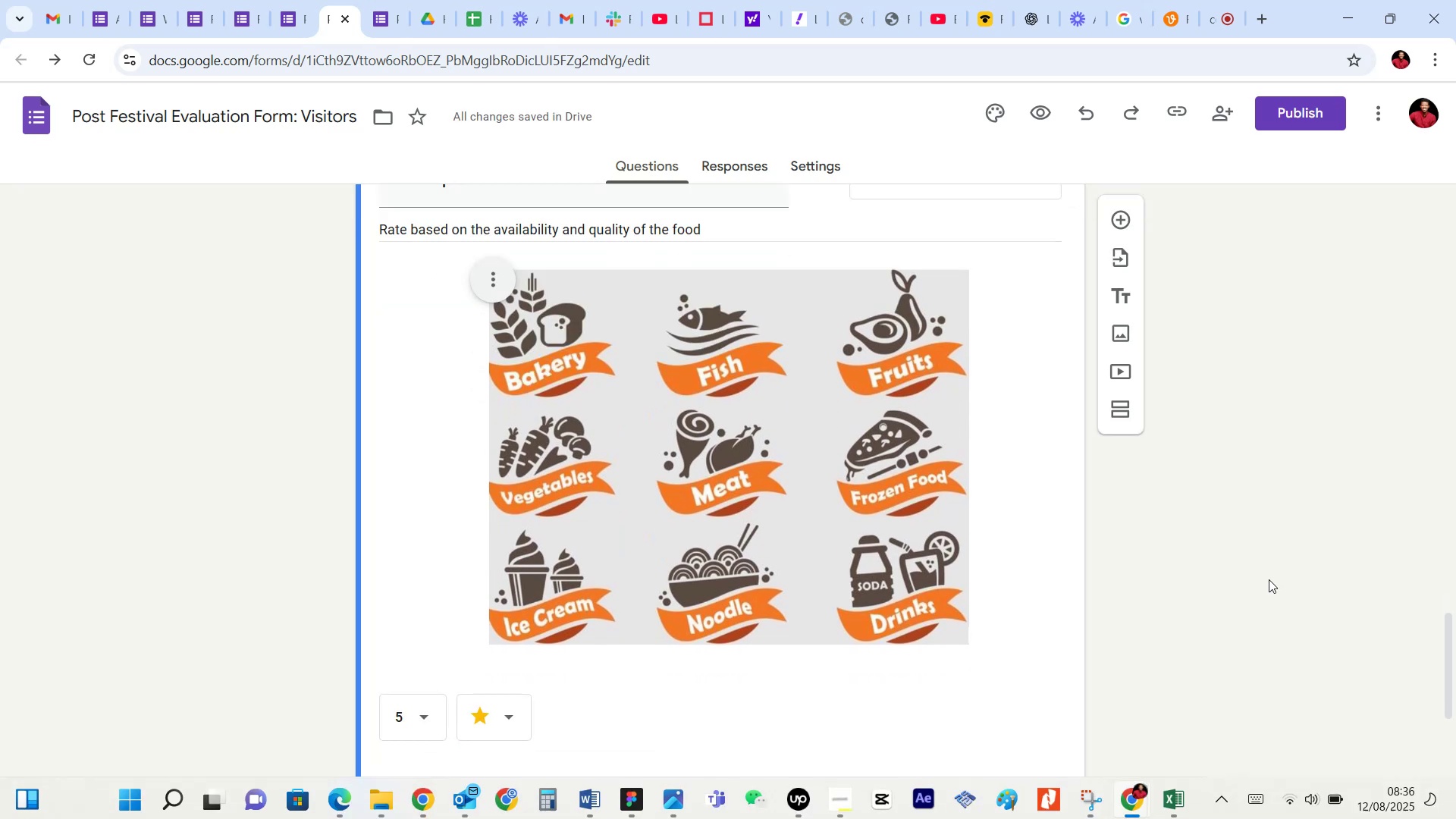 